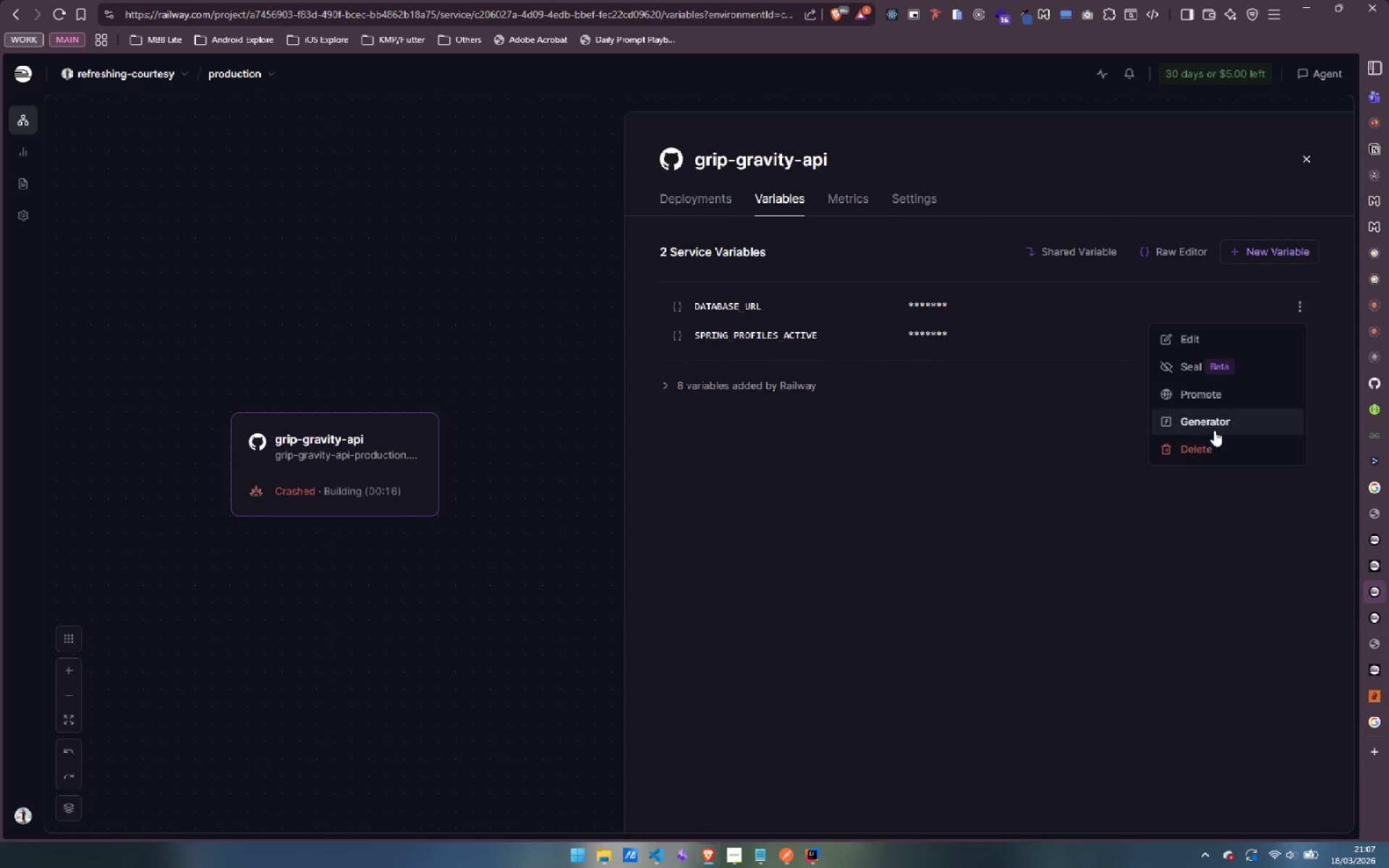 
left_click([1205, 451])
 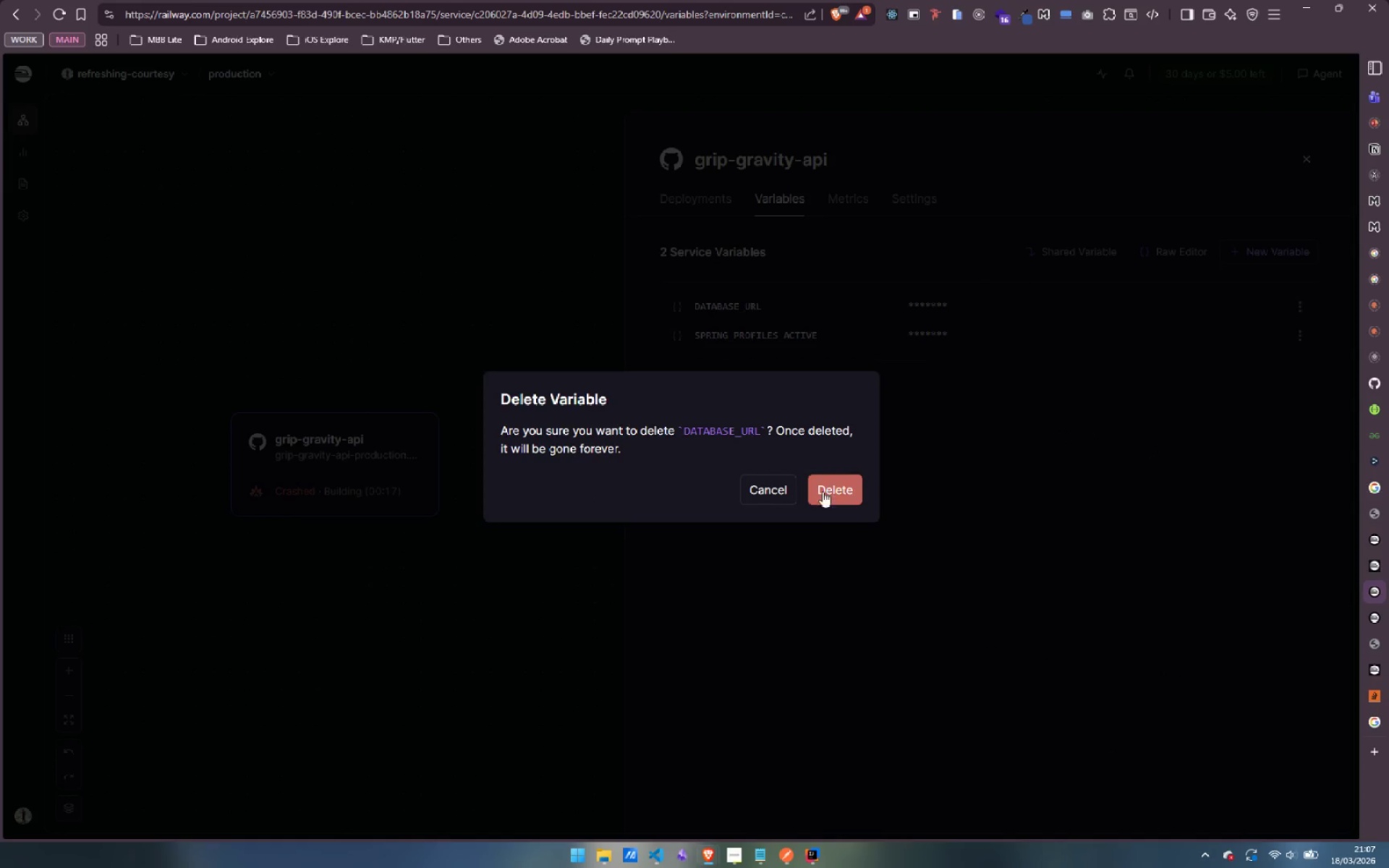 
left_click([836, 487])
 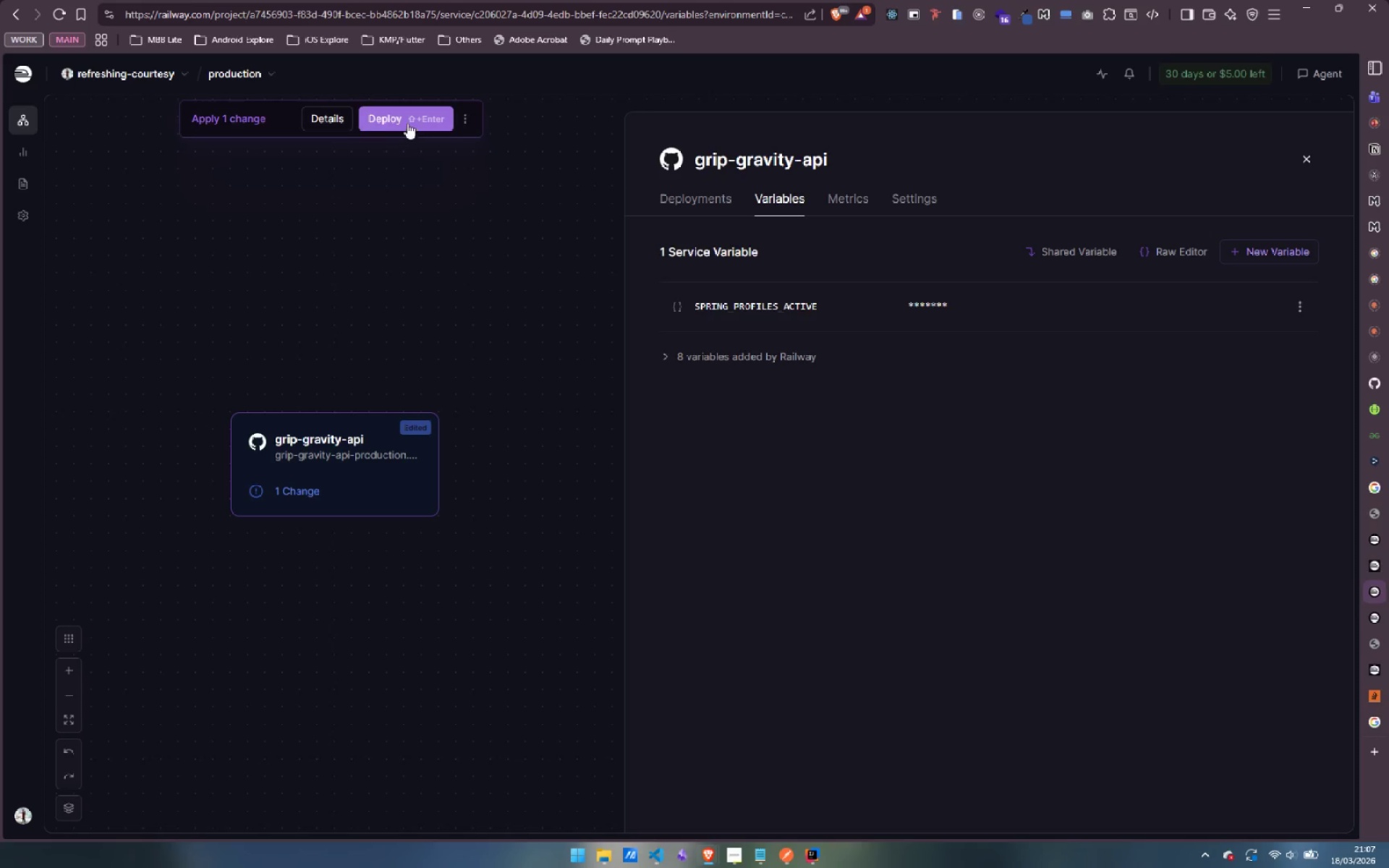 
left_click([415, 120])
 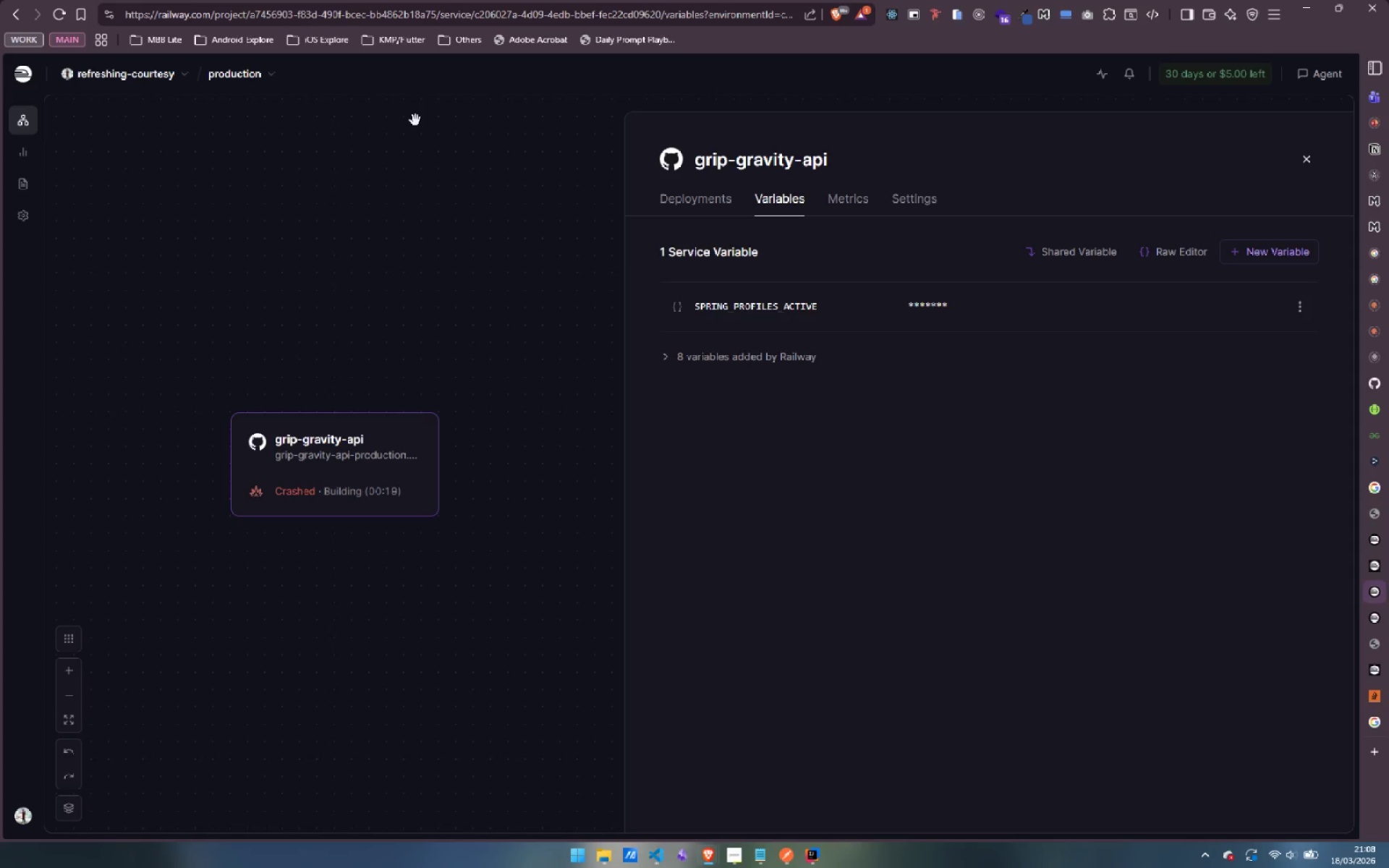 
wait(20.58)
 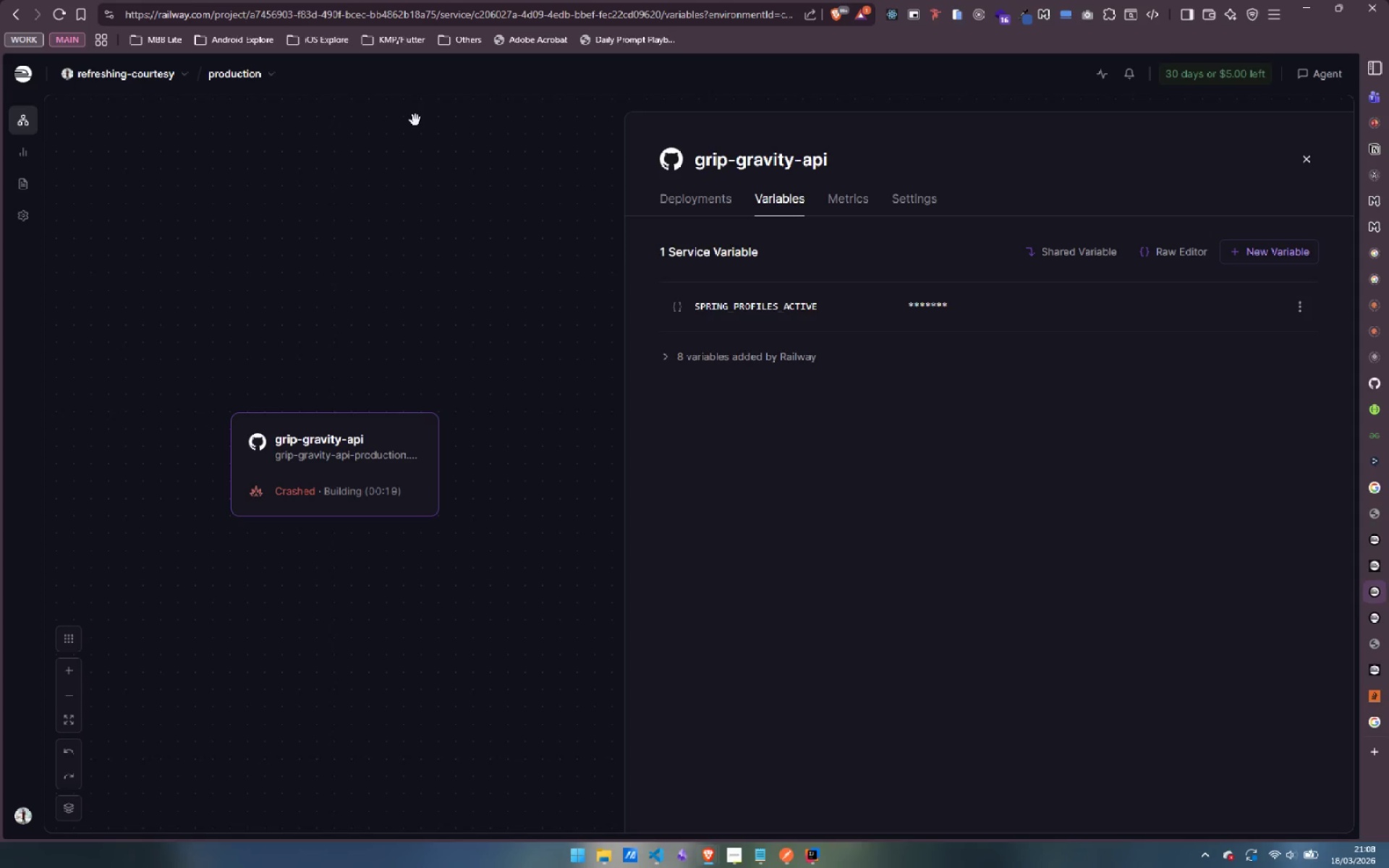 
left_click([707, 205])
 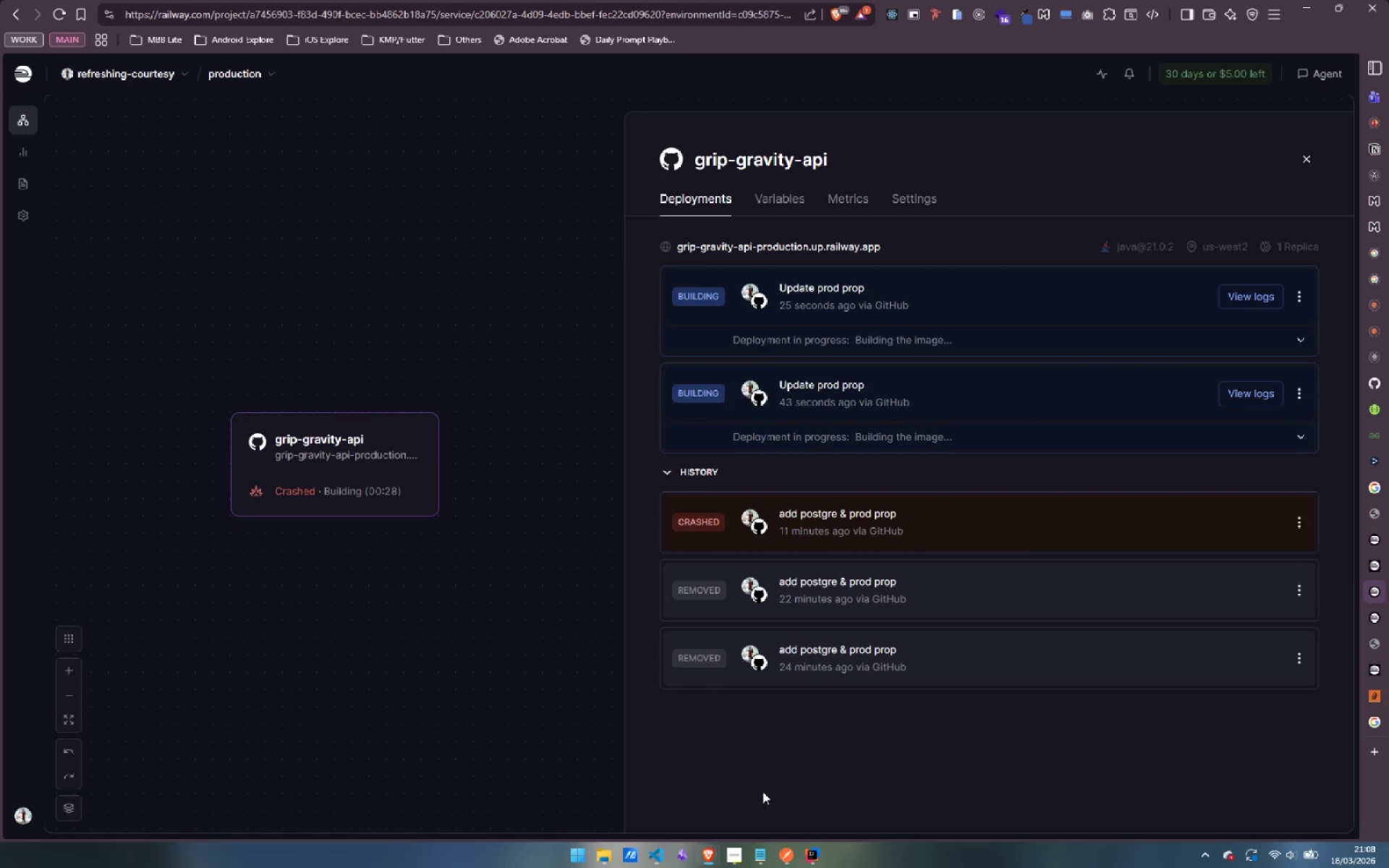 
wait(6.3)
 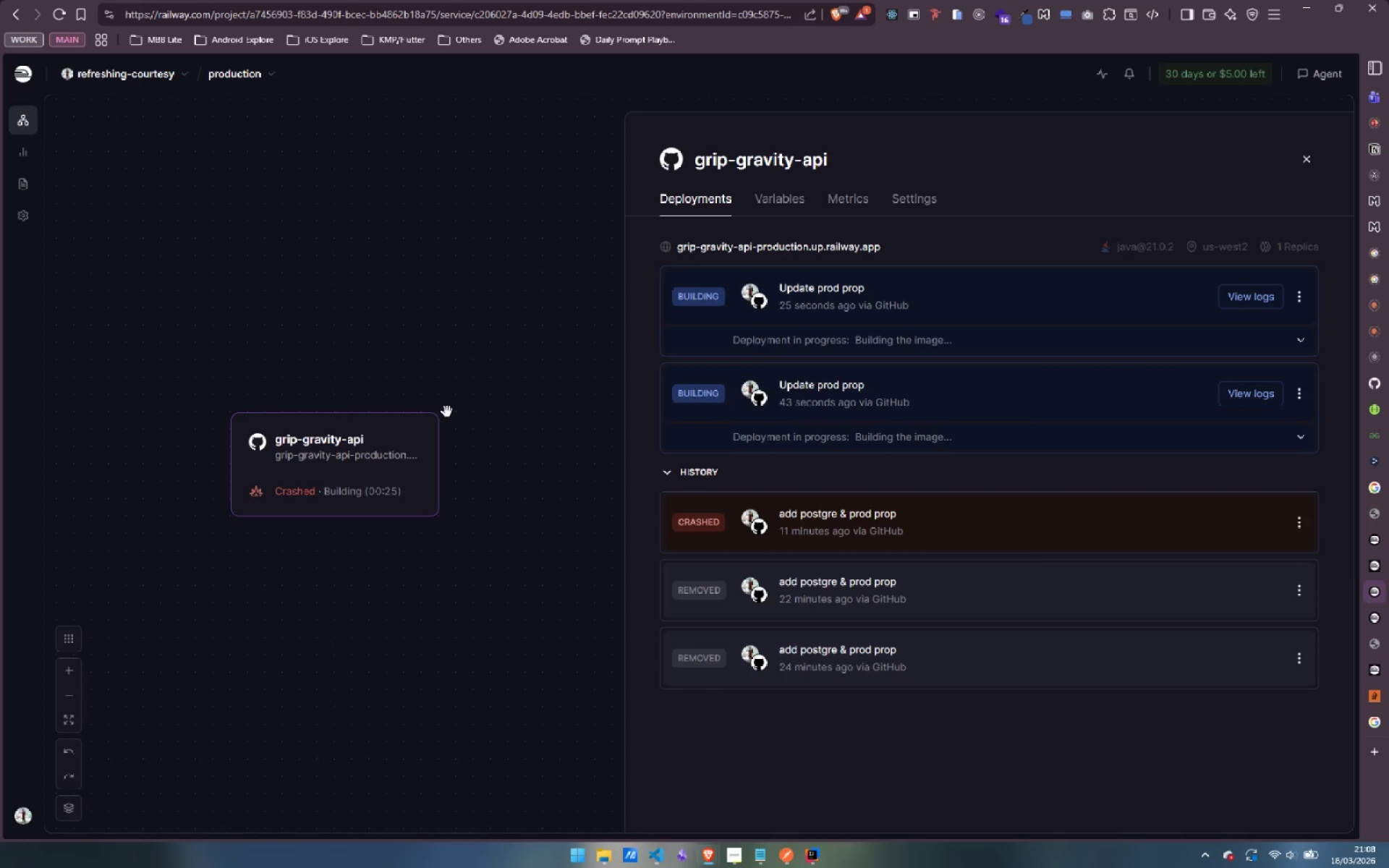 
left_click([727, 855])